 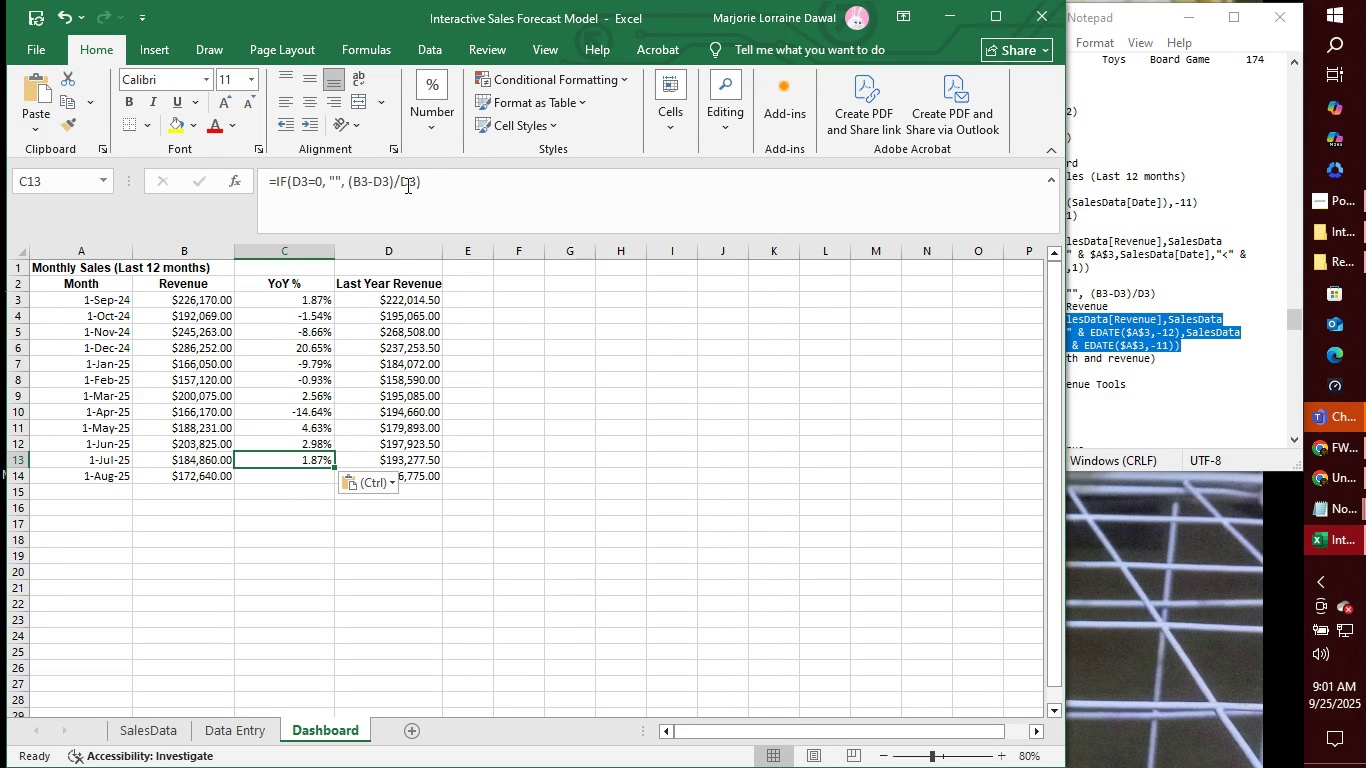 
left_click([304, 181])
 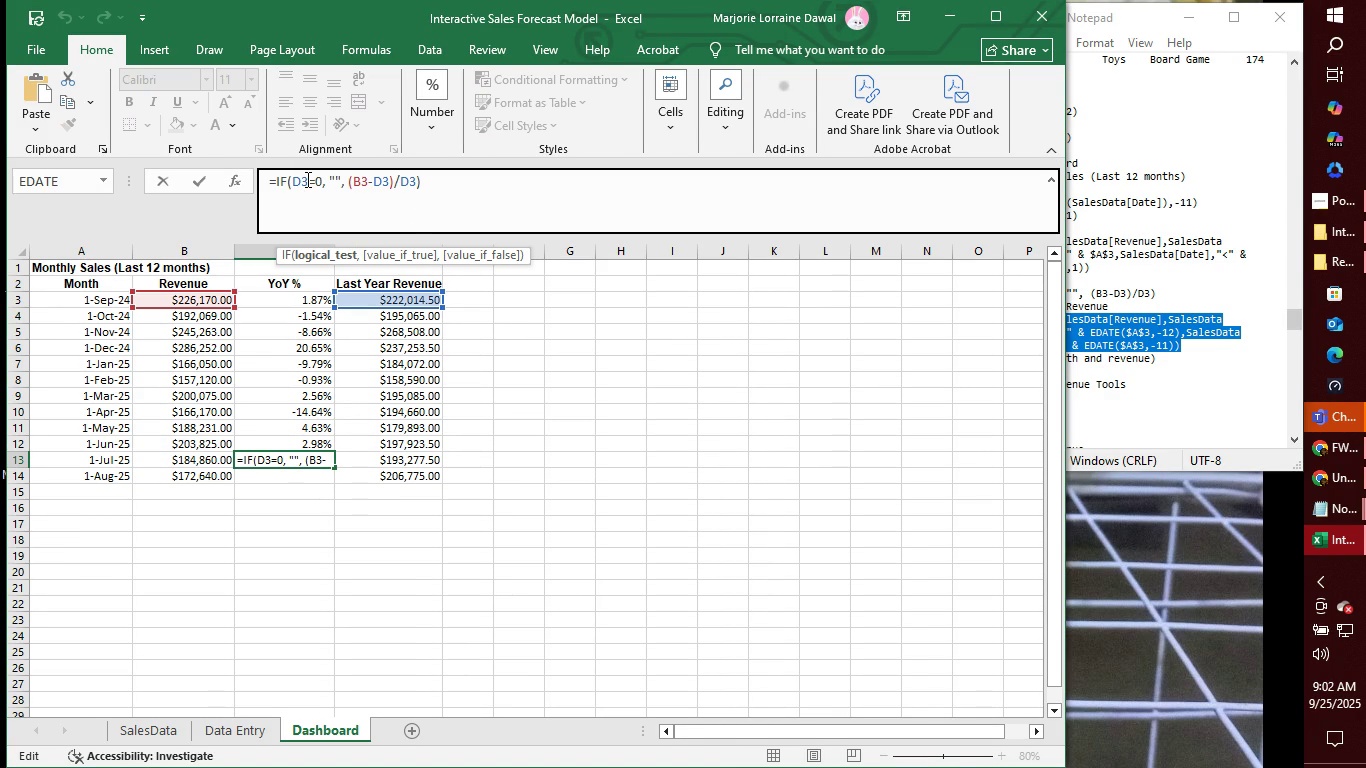 
left_click([306, 179])
 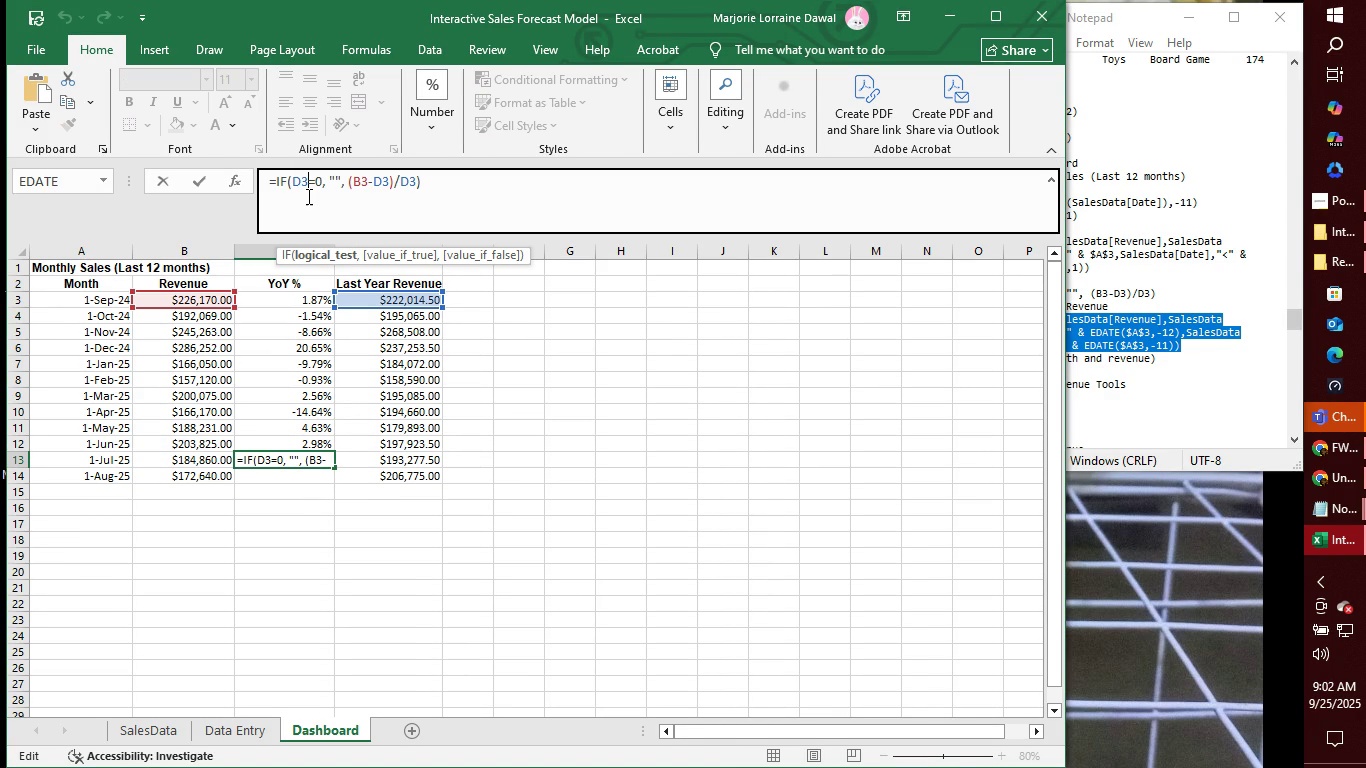 
key(Backspace)
type(13)
 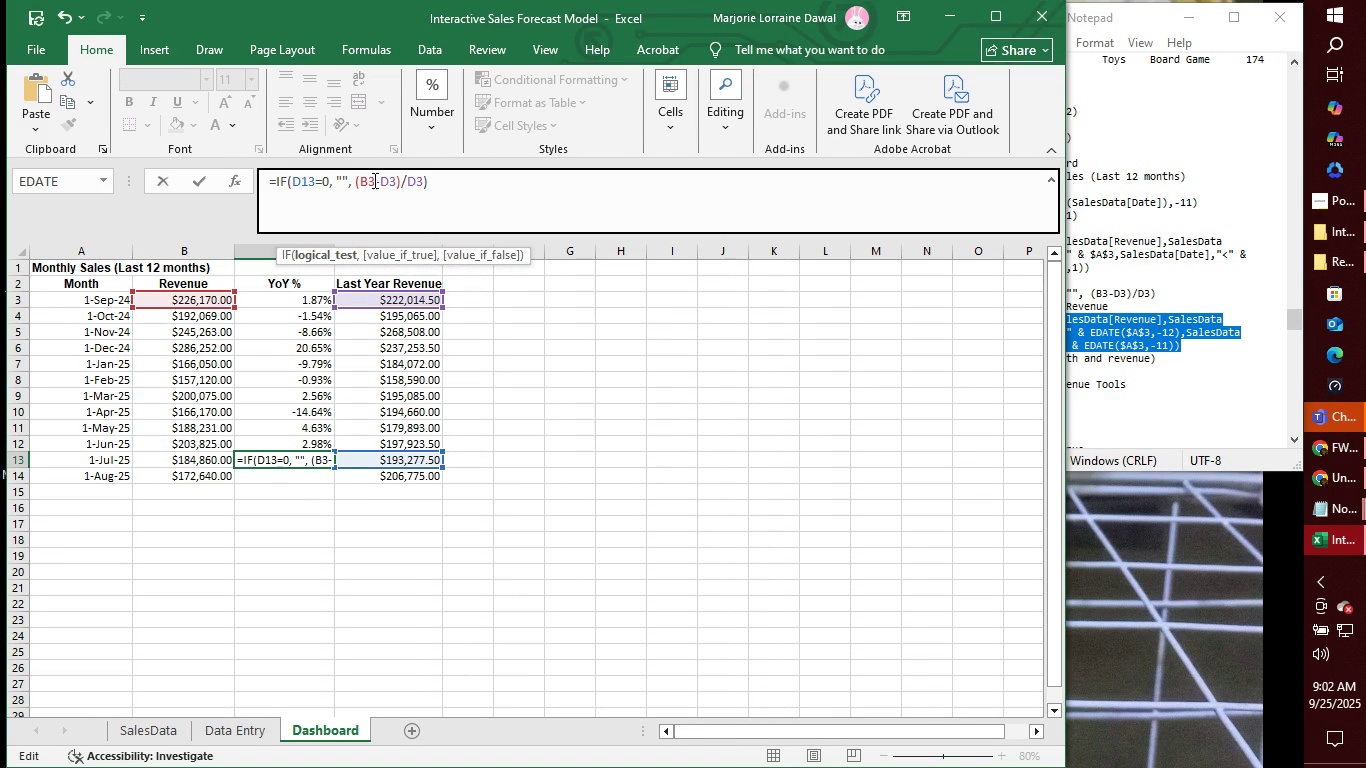 
left_click([373, 180])
 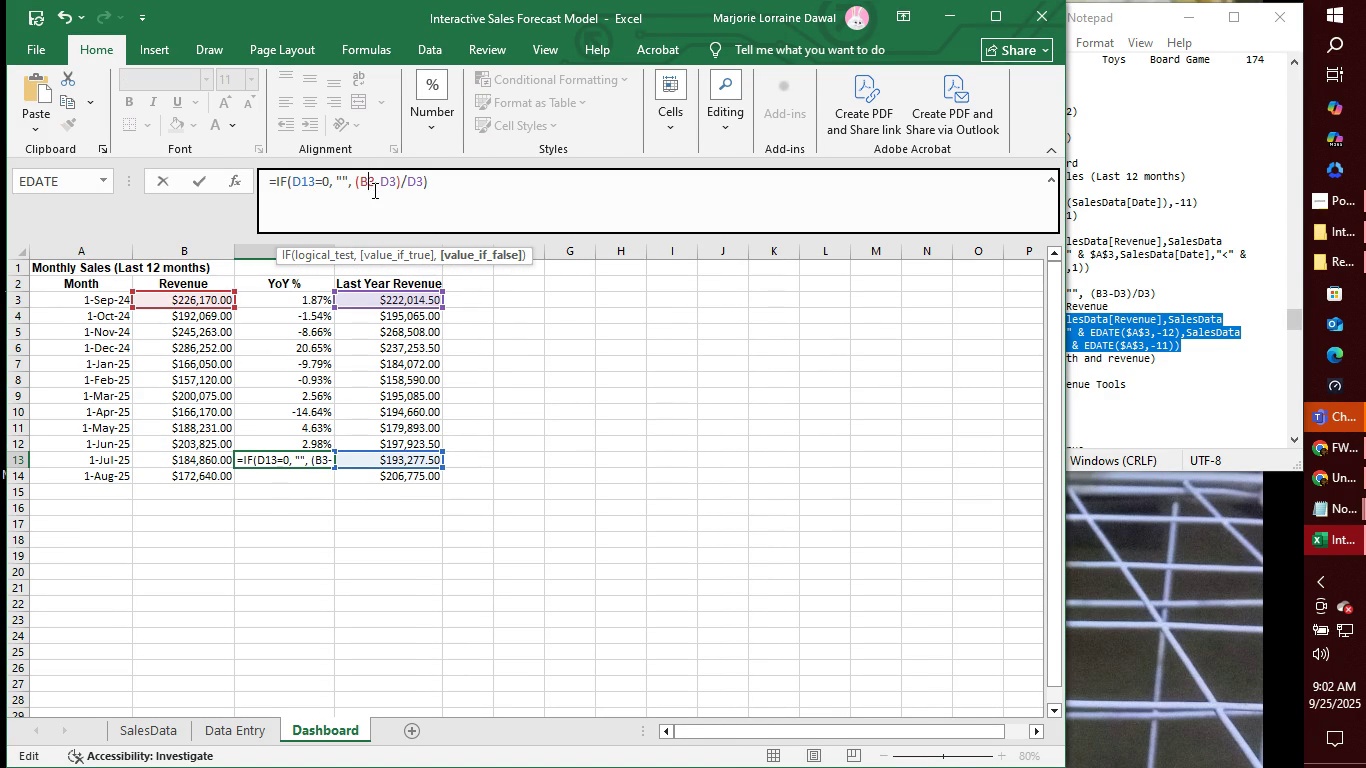 
key(Backspace)
type(13)
 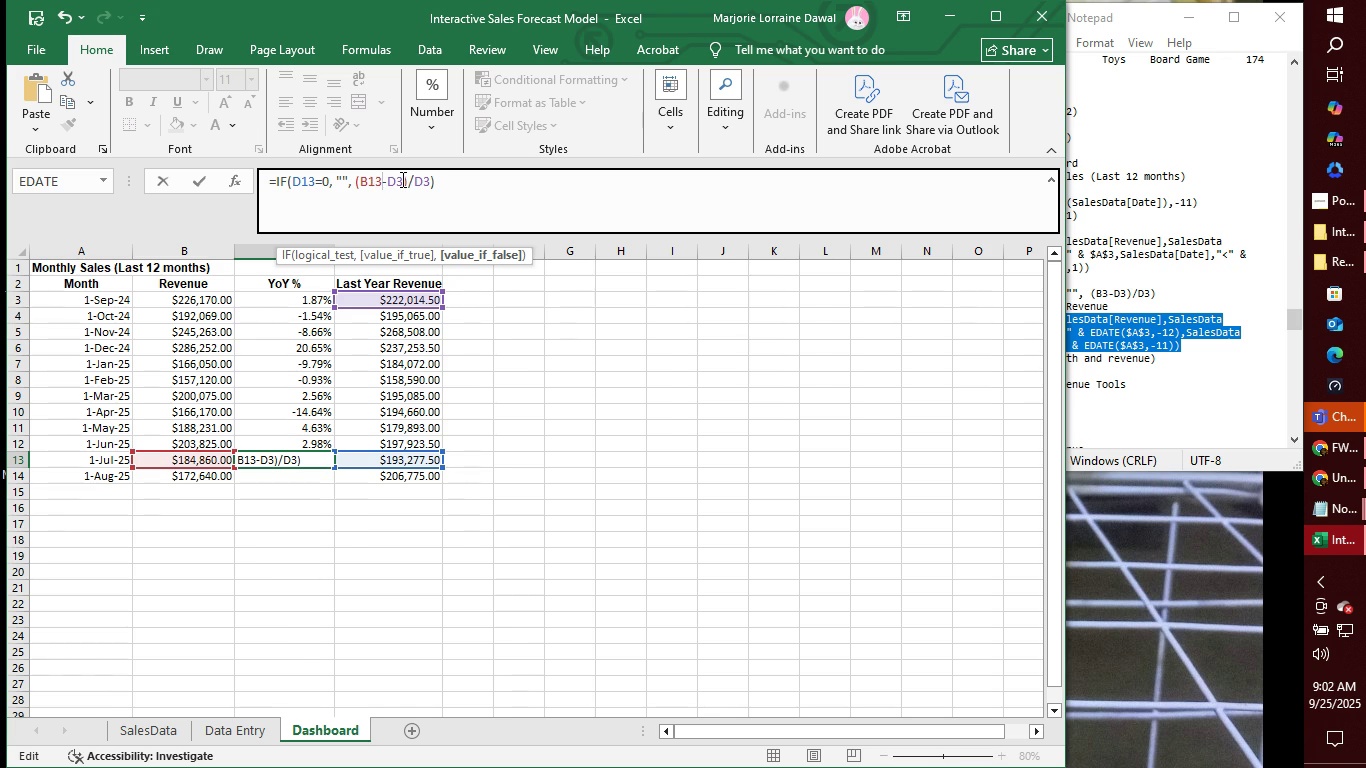 
left_click([401, 179])
 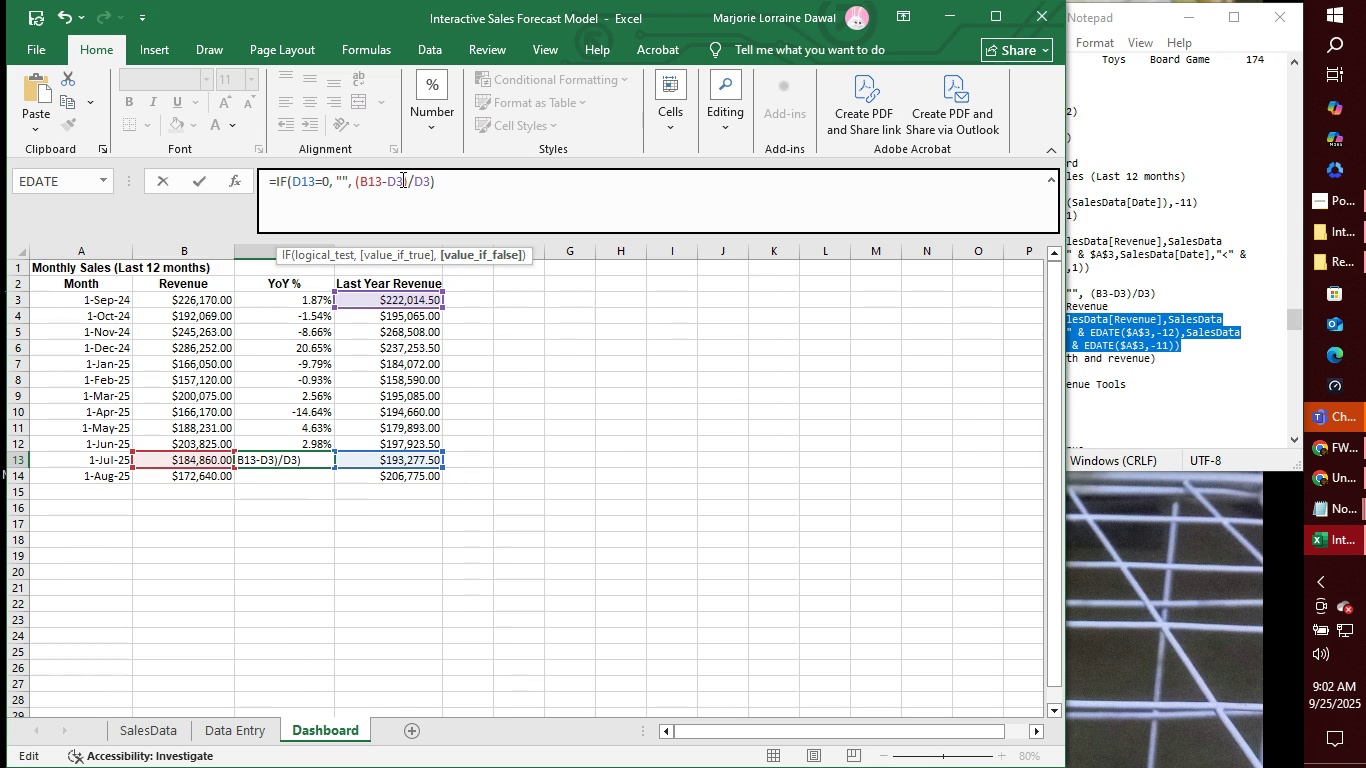 
key(Backspace)
type(13)
 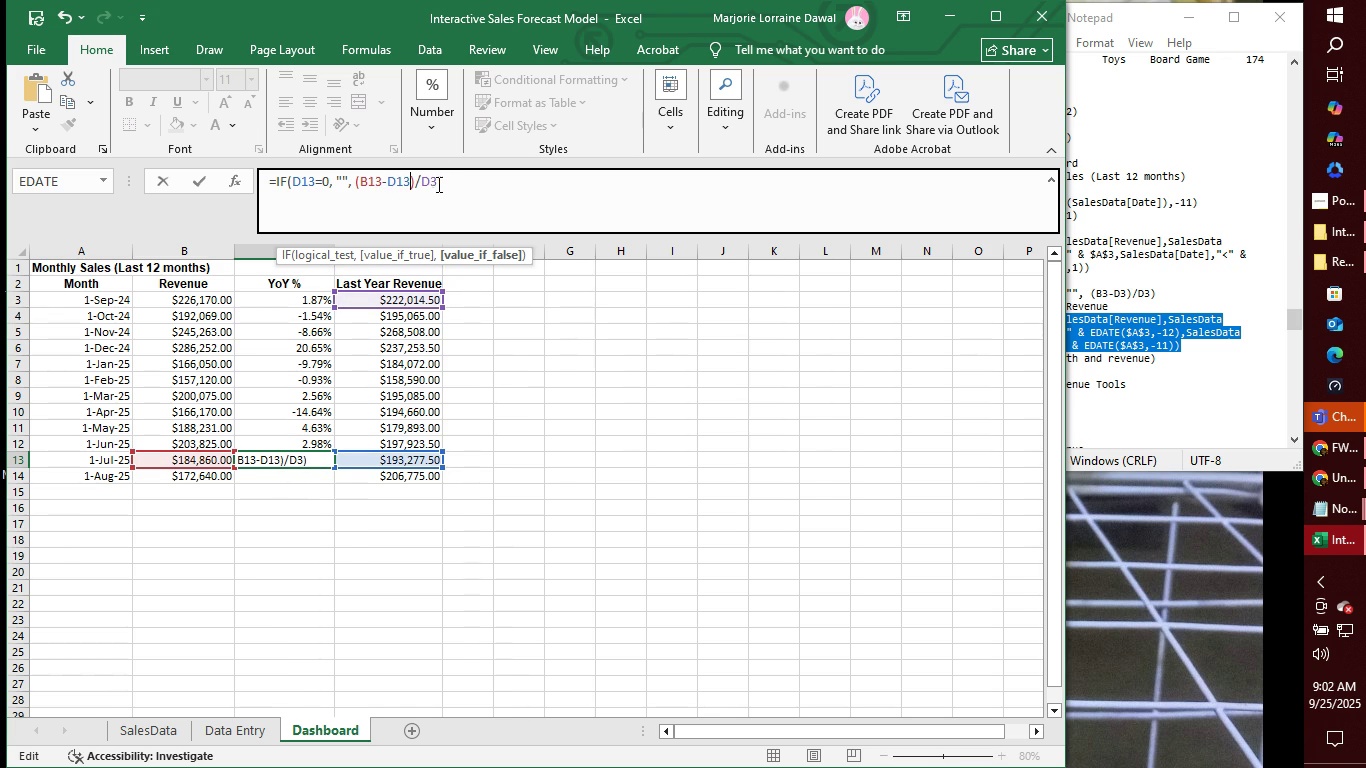 
left_click([435, 182])
 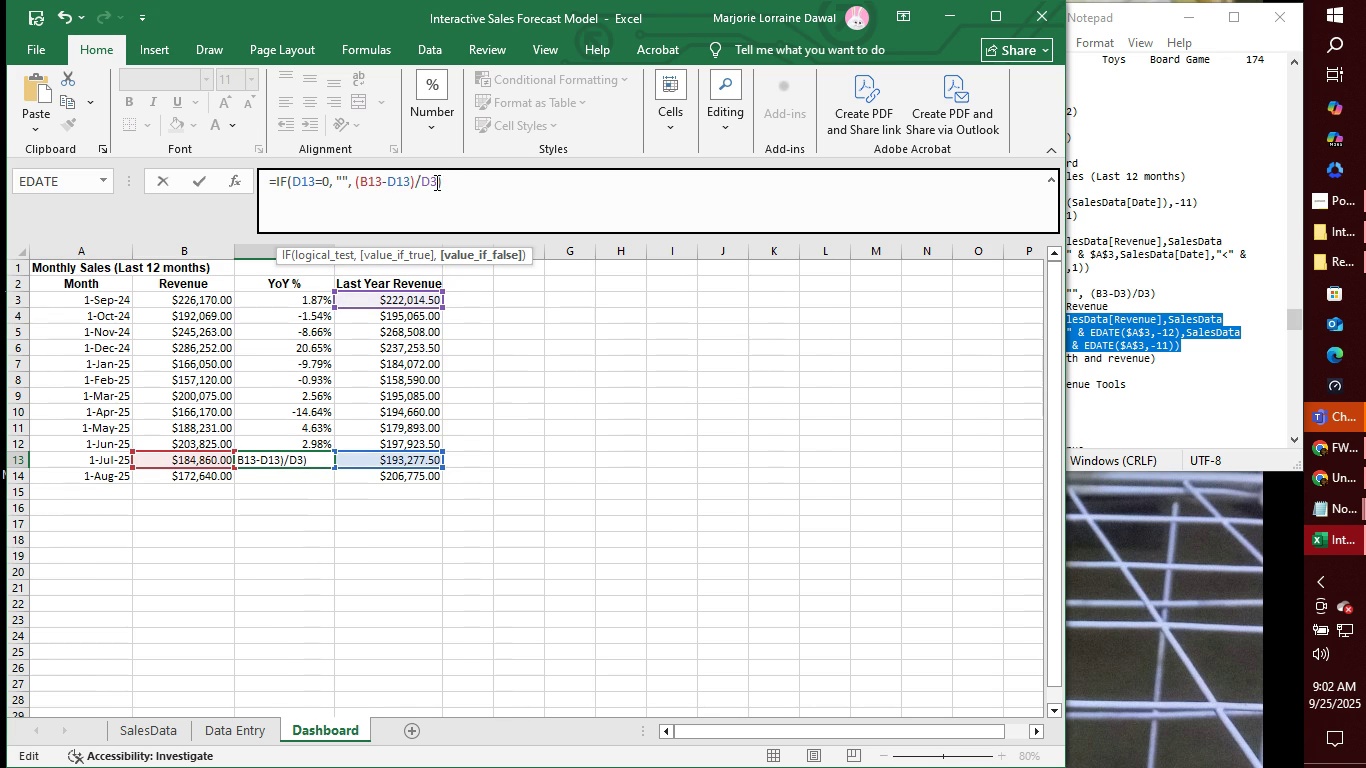 
key(Backspace)
type(13)
 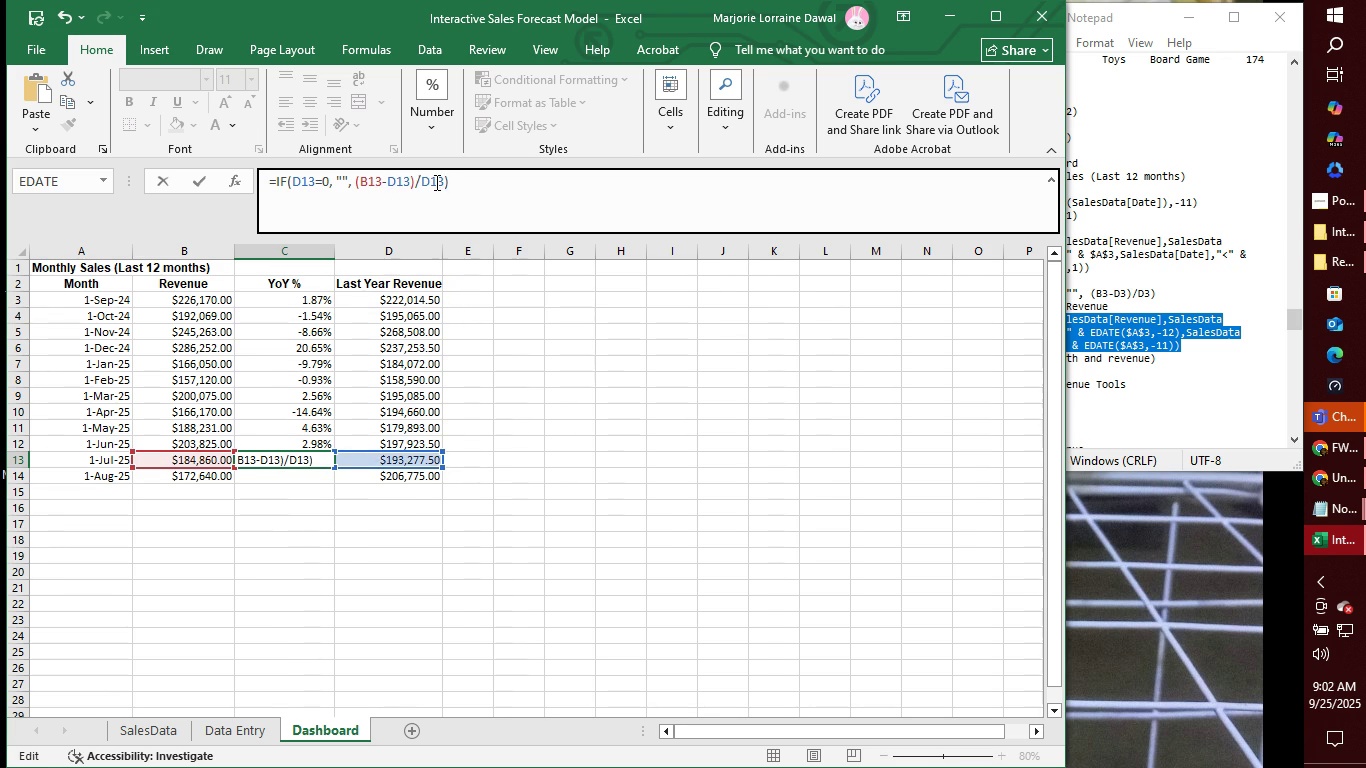 
key(Enter)